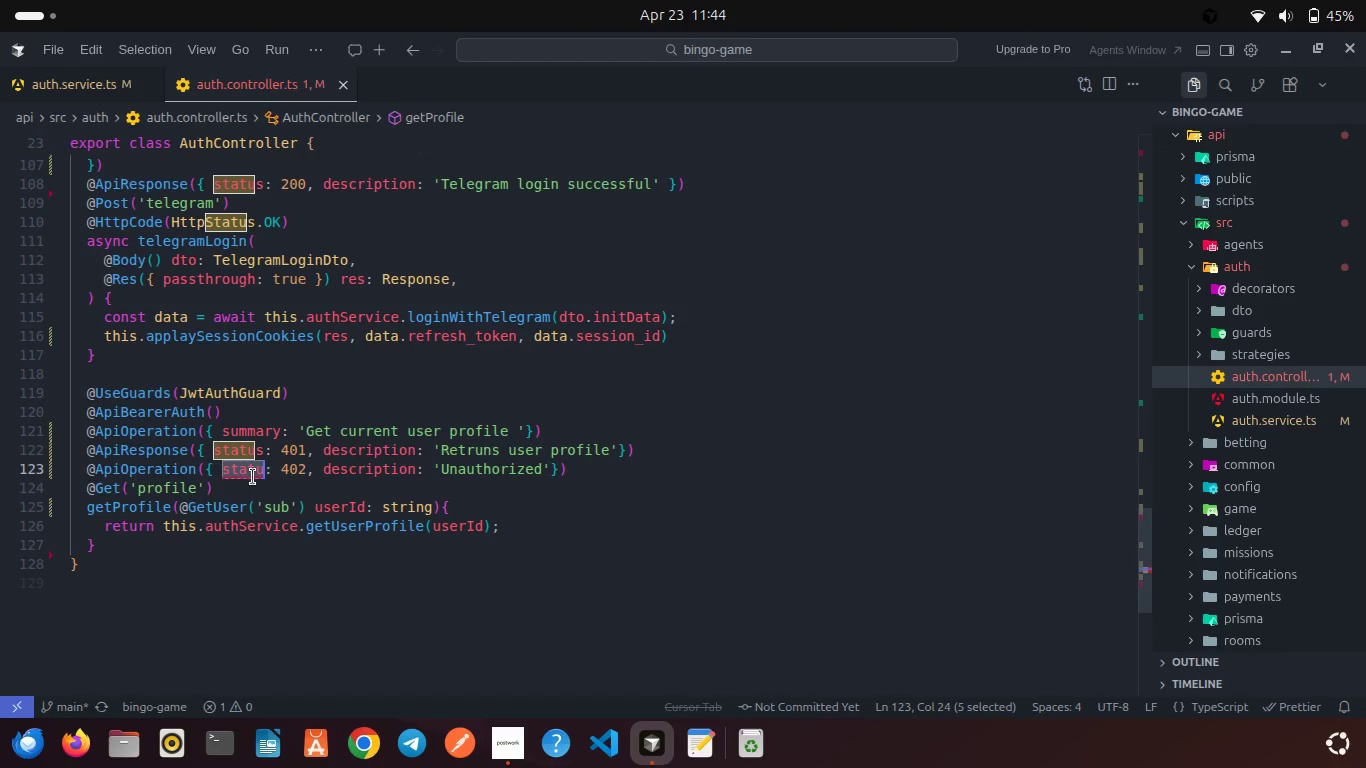 
key(Control+V)
 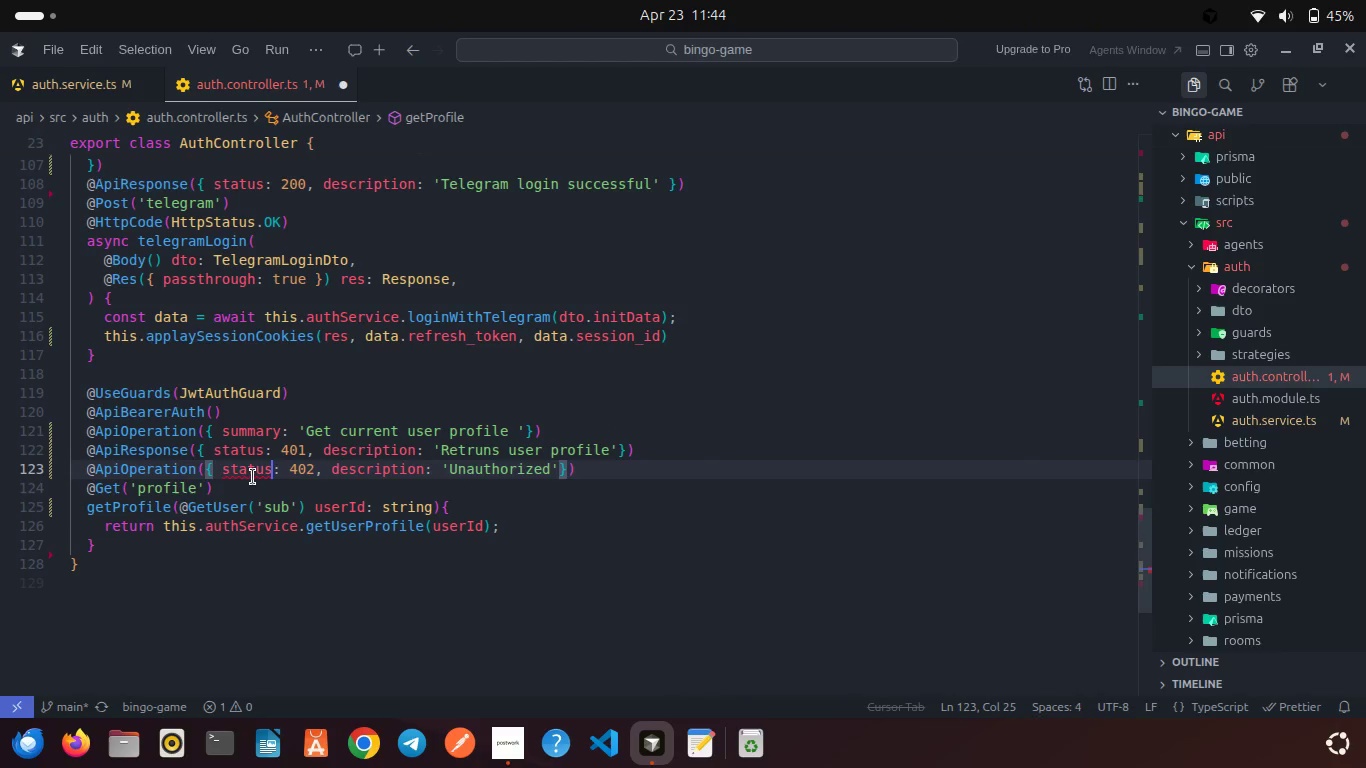 
key(Control+S)
 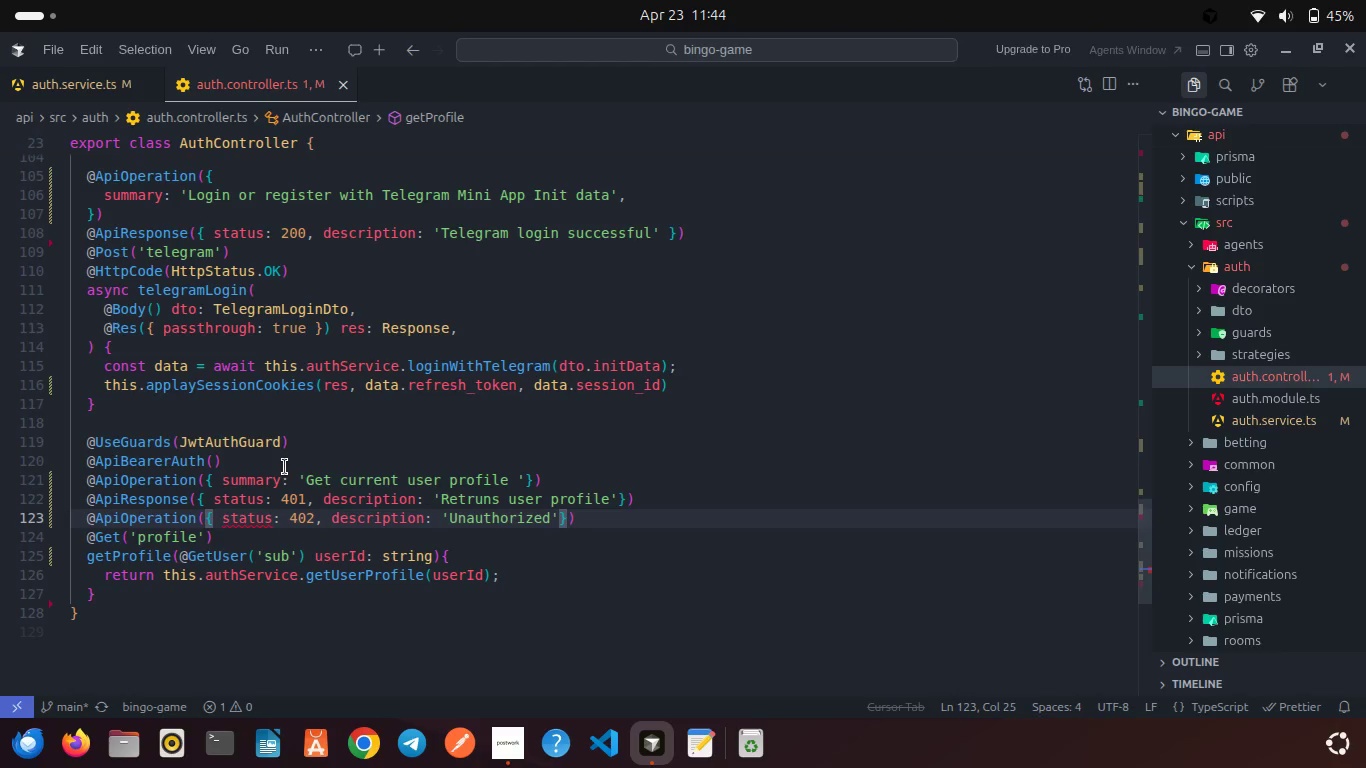 
wait(12.54)
 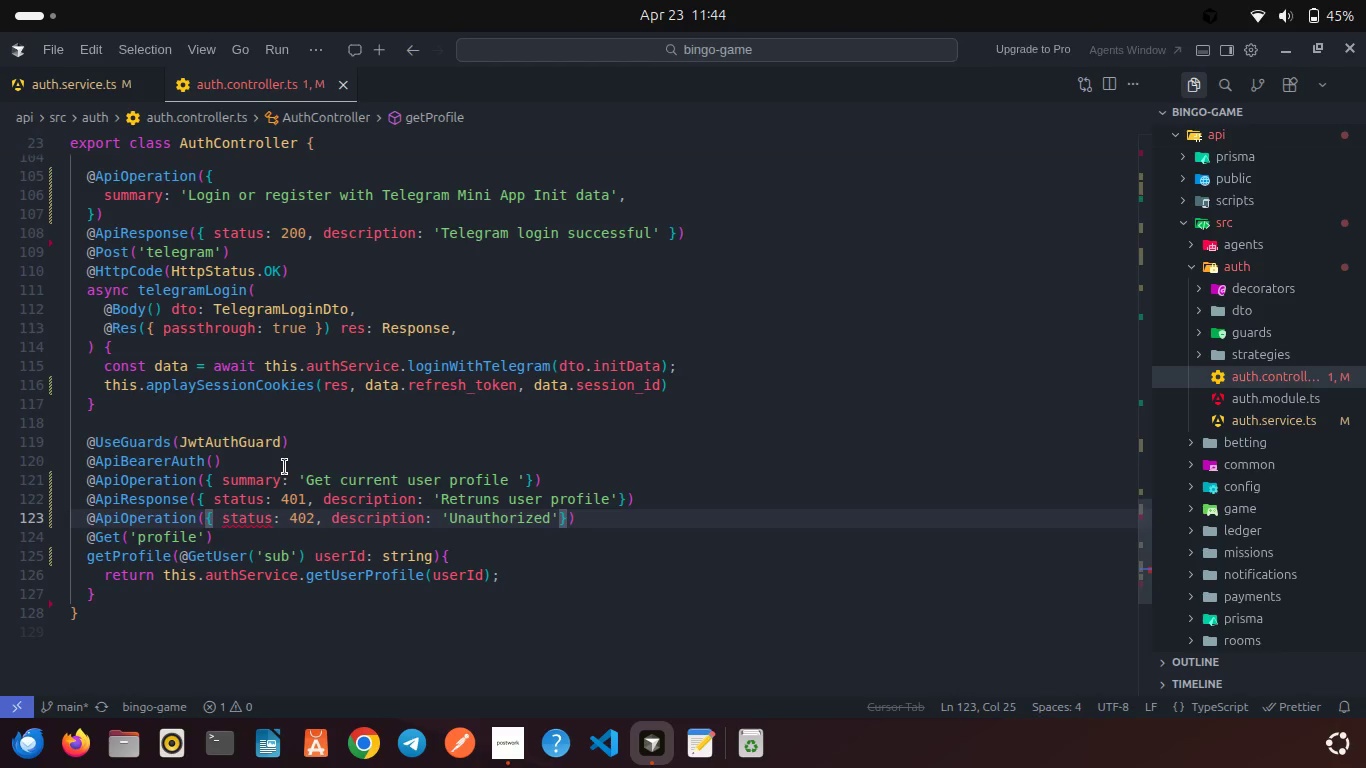 
mouse_move([262, 533])
 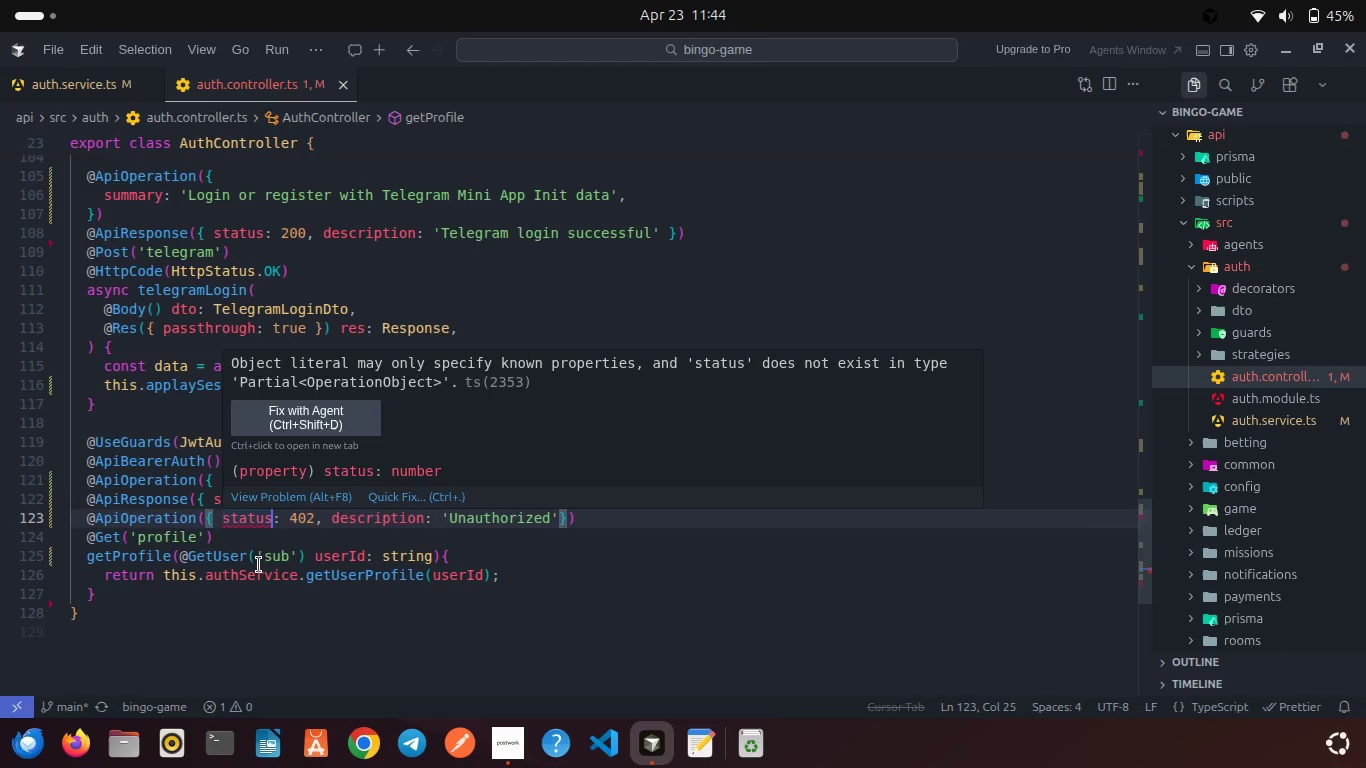 
left_click([259, 565])
 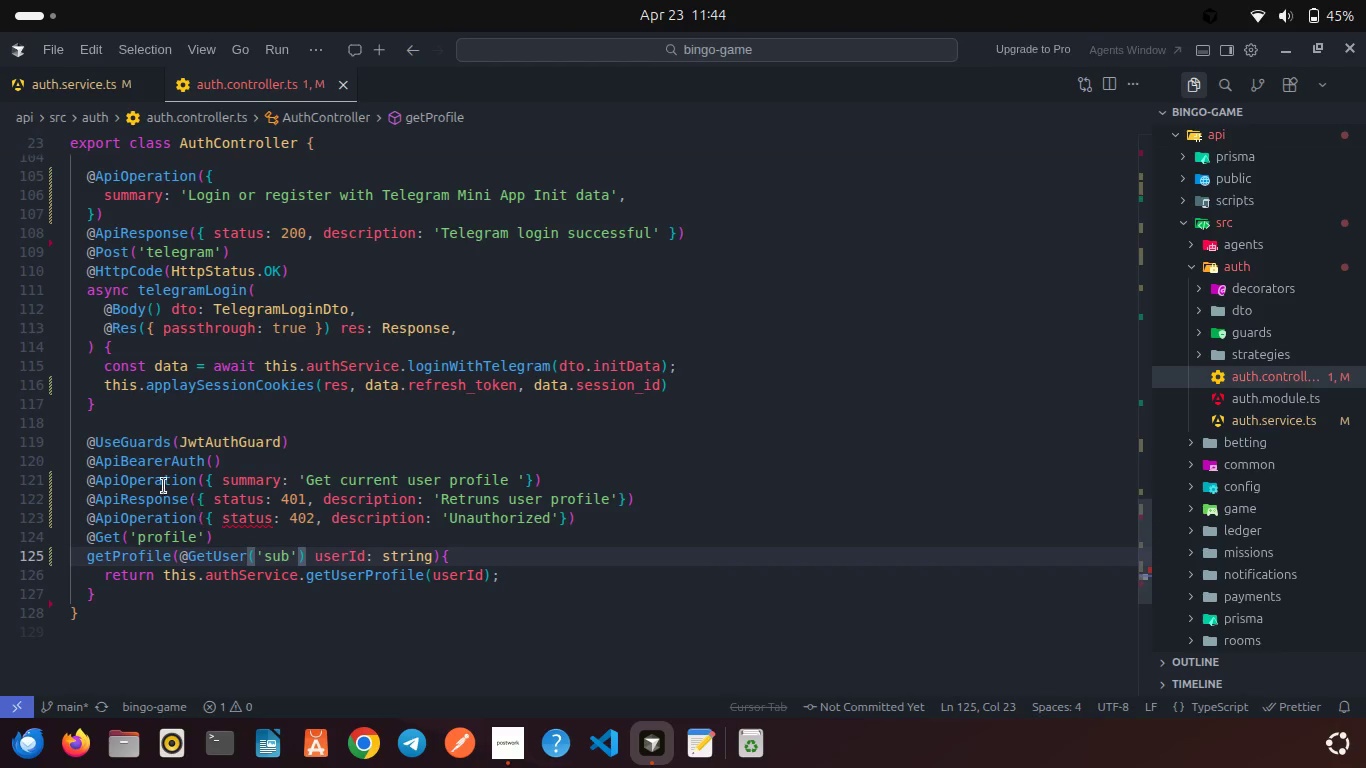 
double_click([133, 502])
 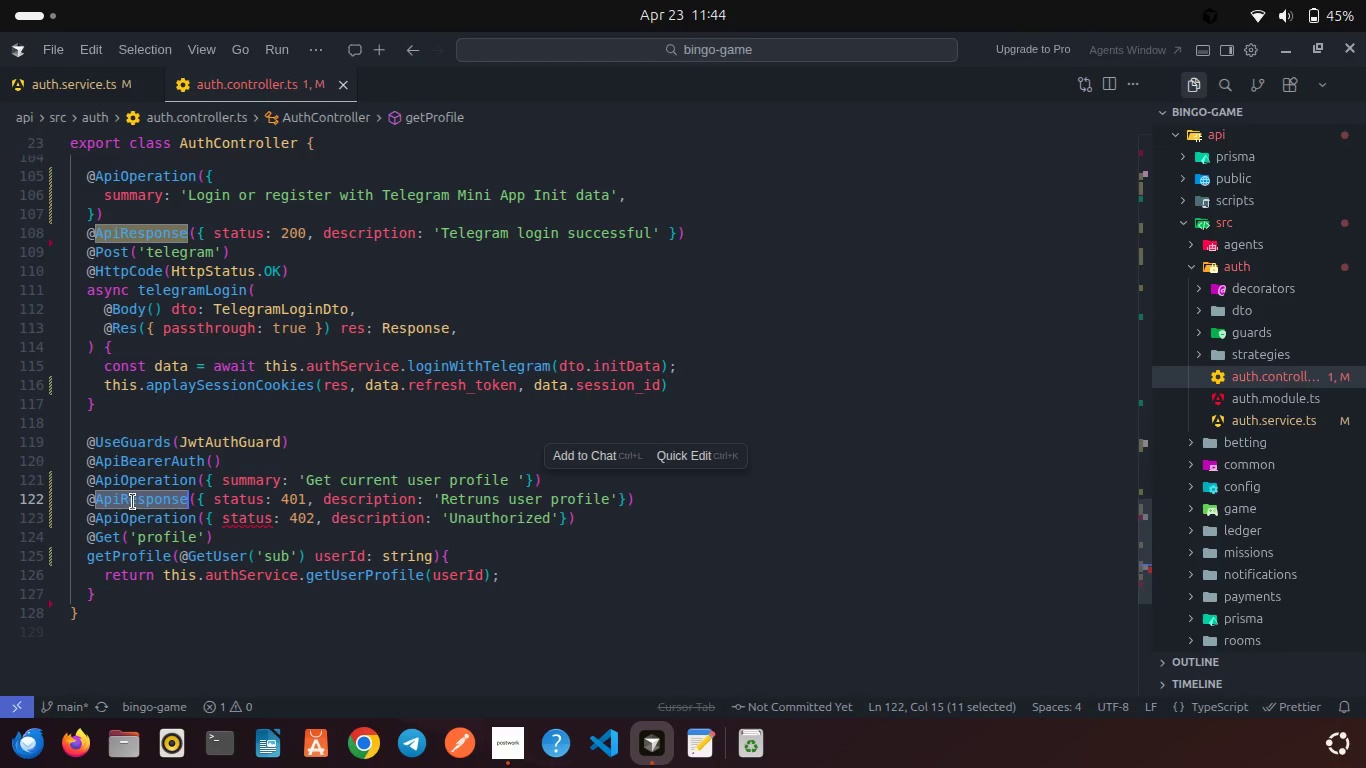 
left_click([133, 502])
 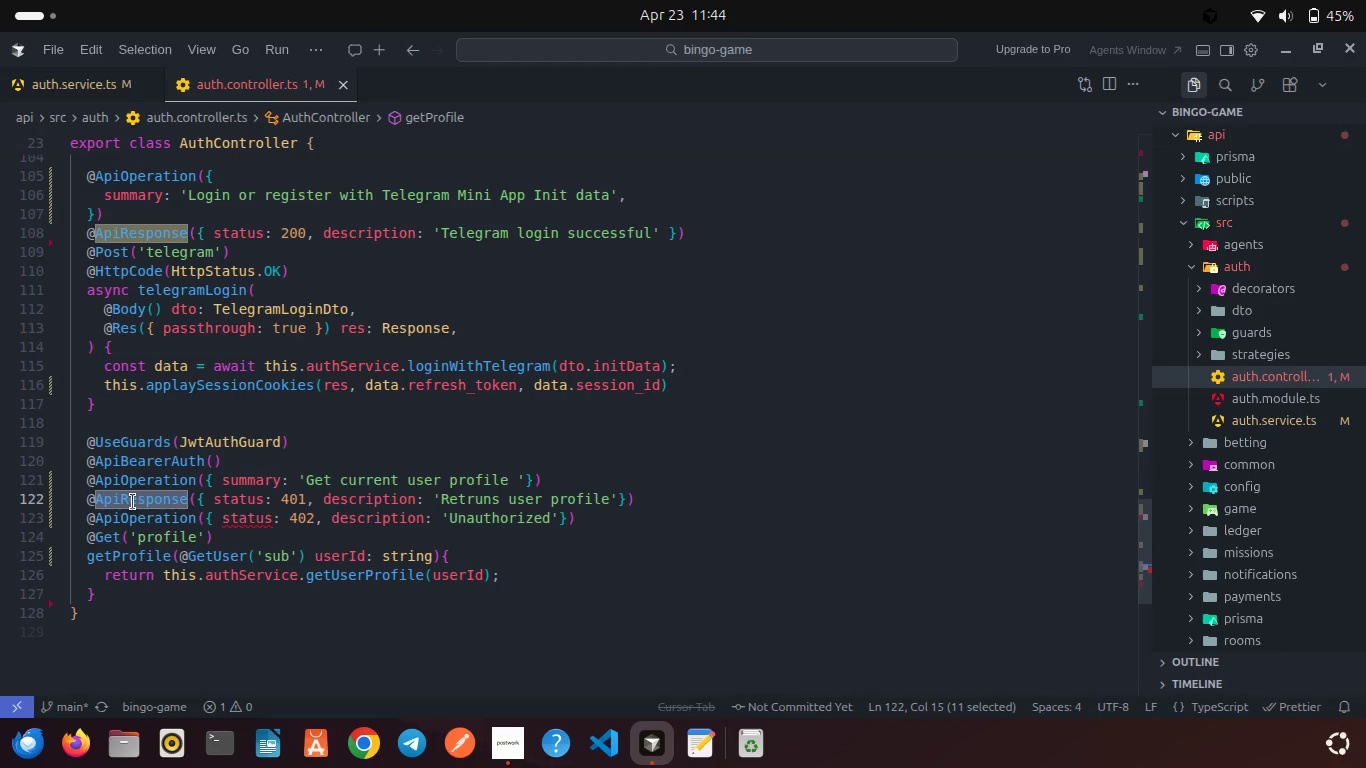 
left_click([133, 502])
 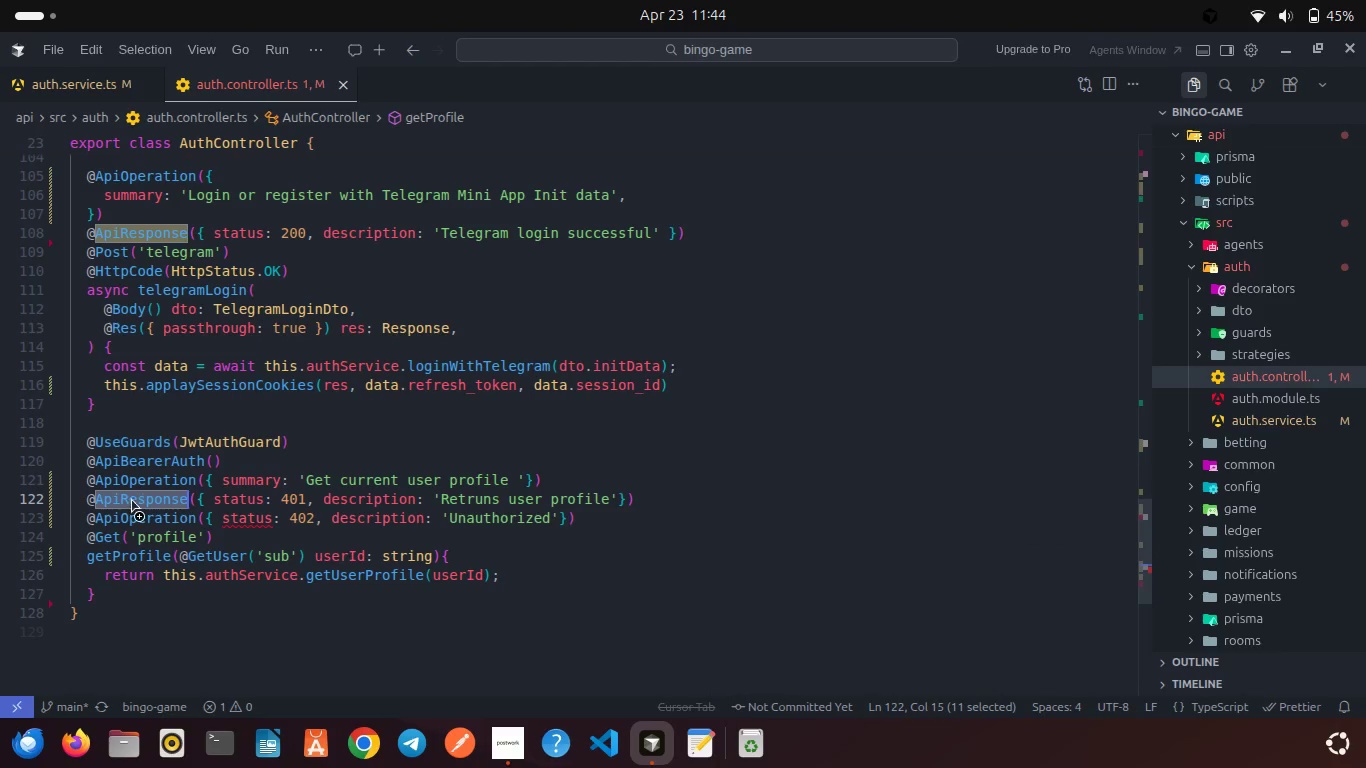 
key(Control+C)
 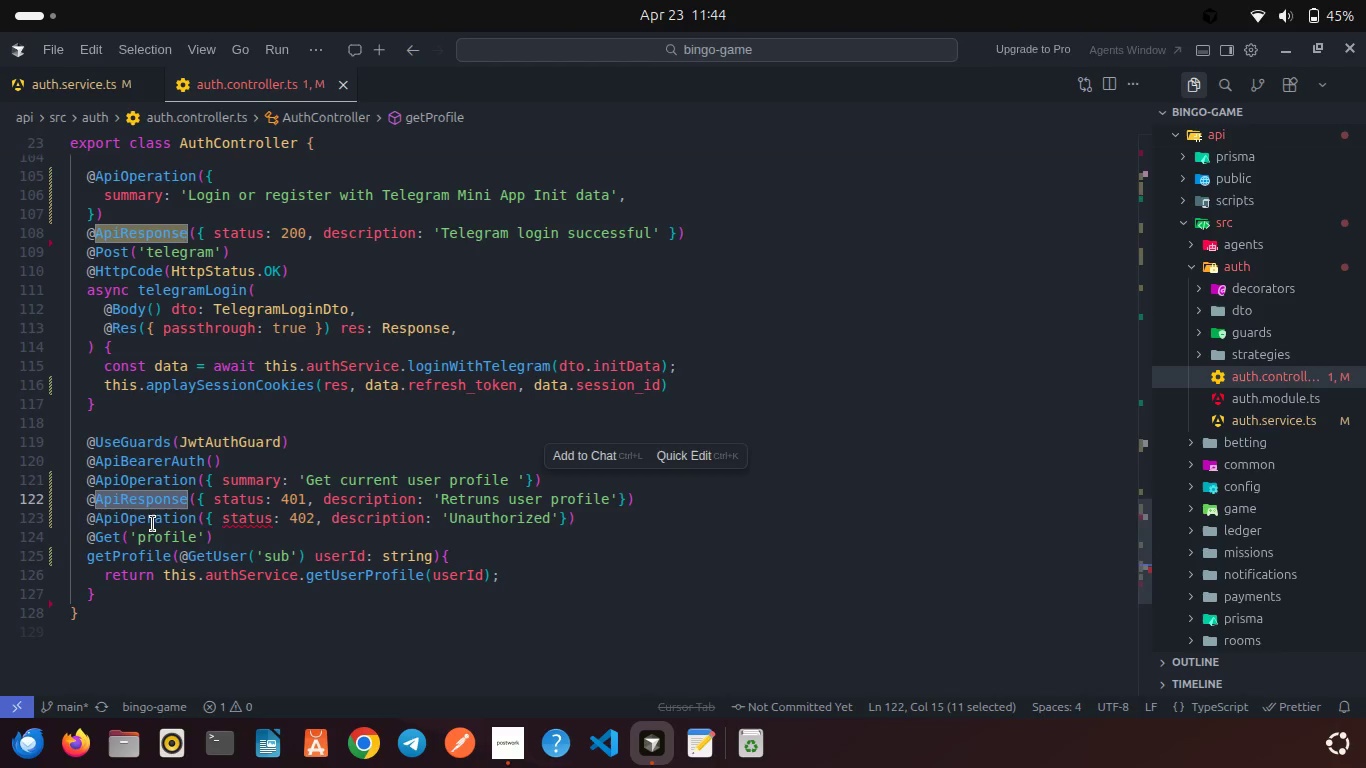 
left_click([153, 524])
 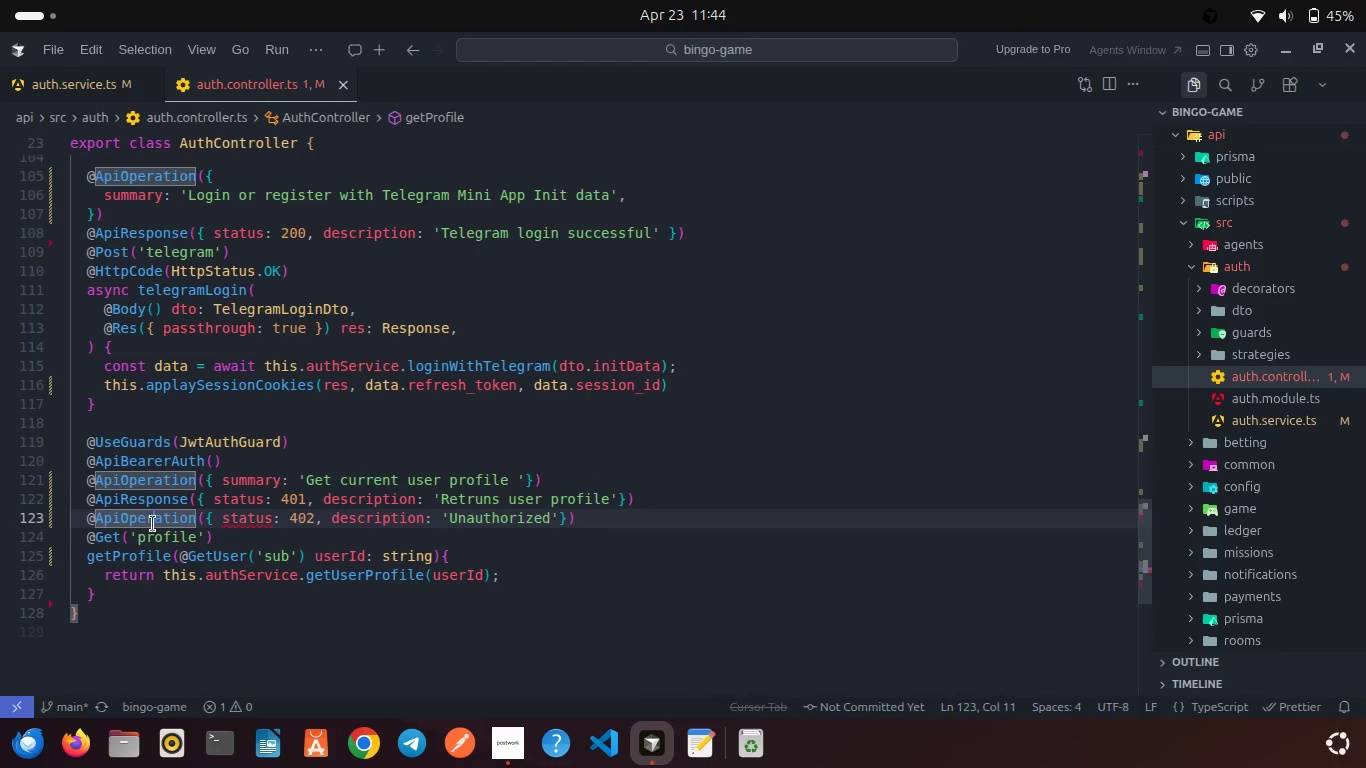 
left_click([153, 524])
 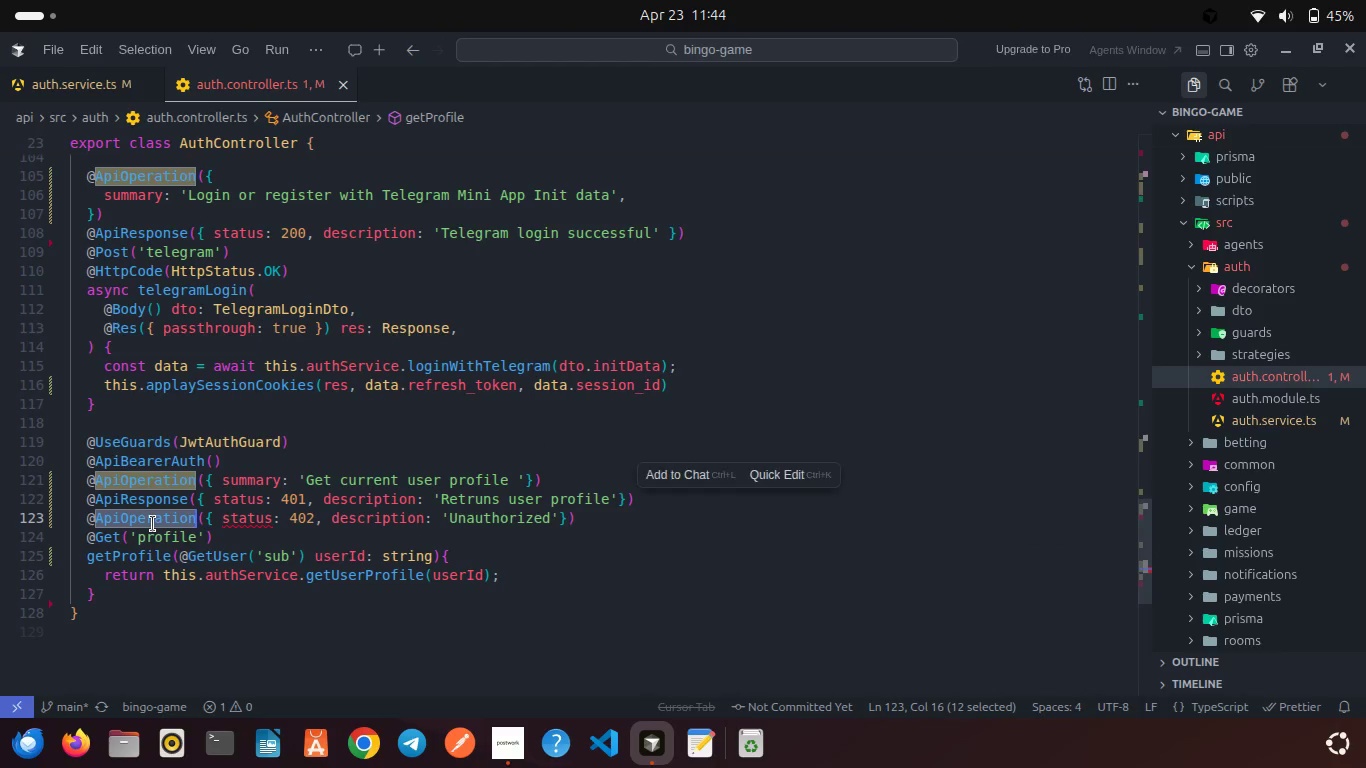 
key(Control+ControlLeft)
 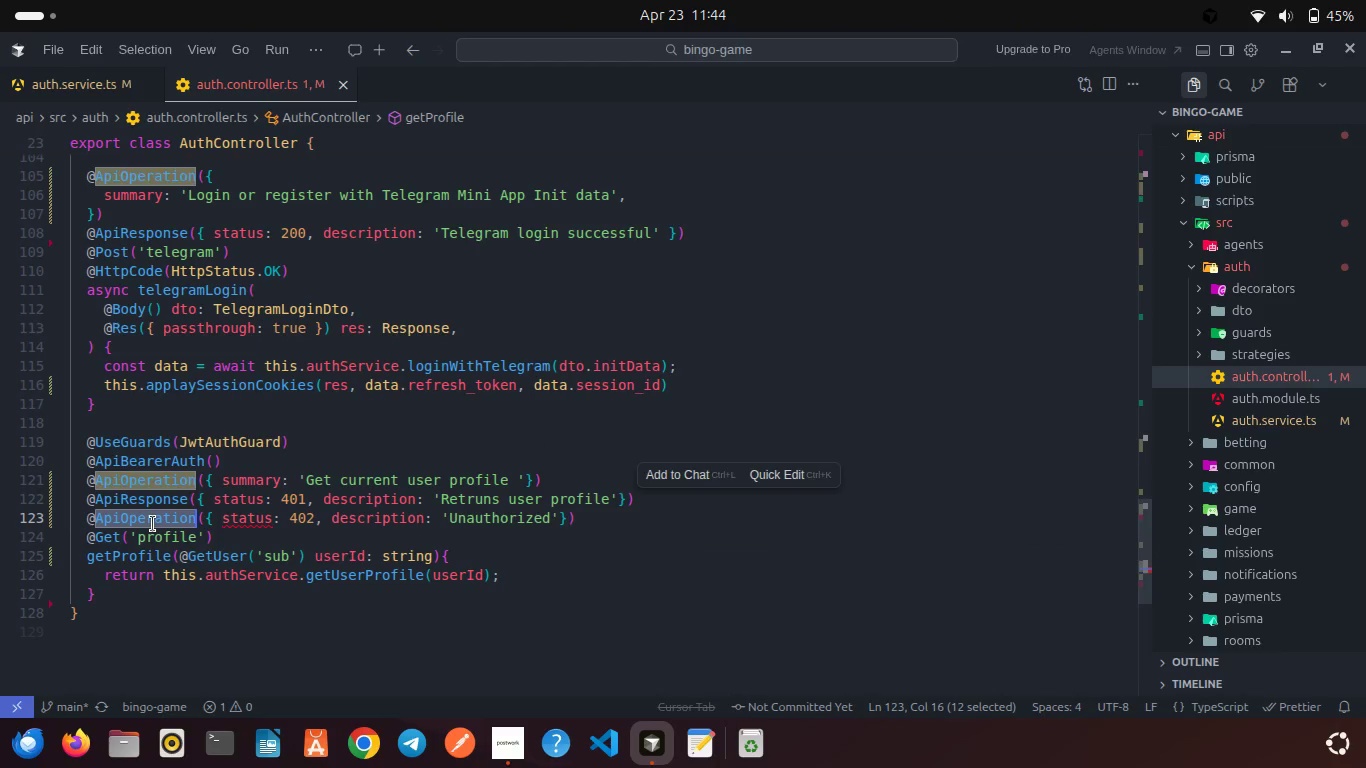 
key(Control+V)
 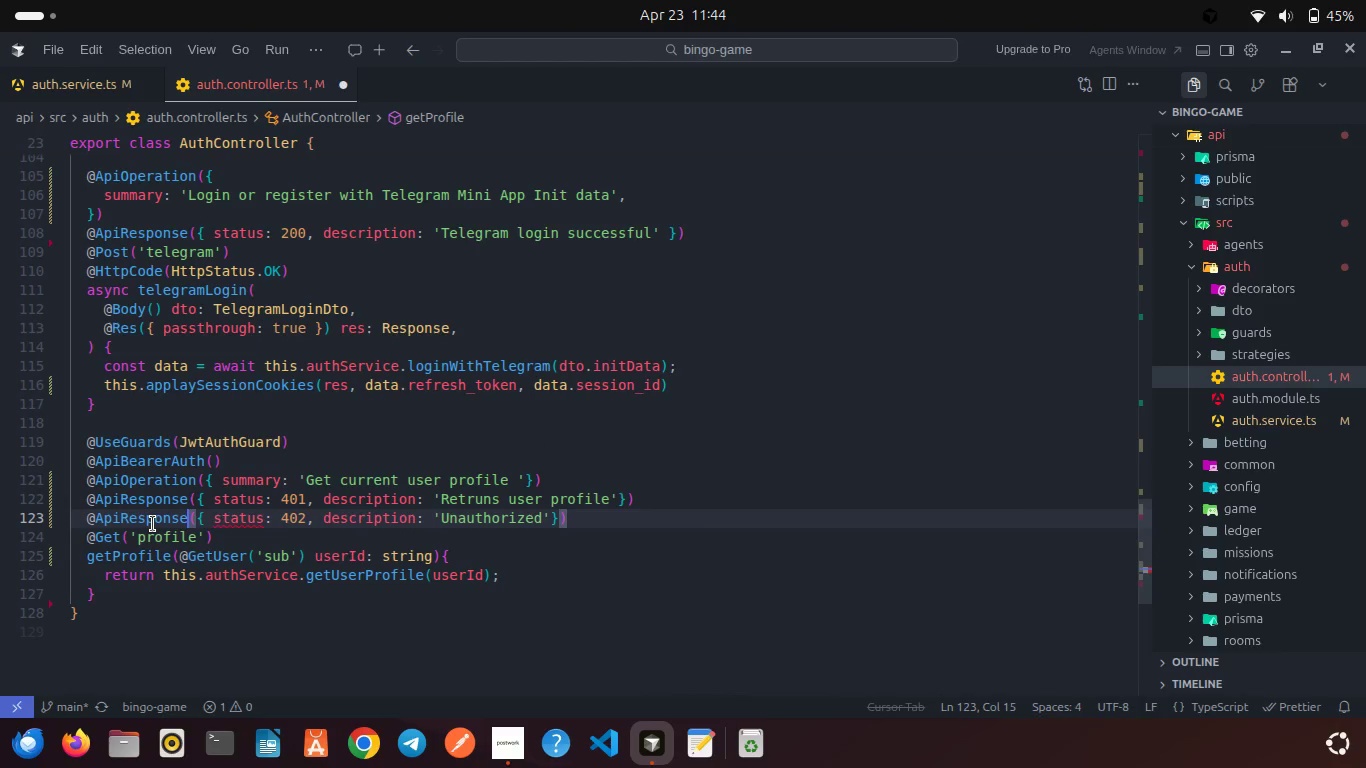 
key(Control+S)
 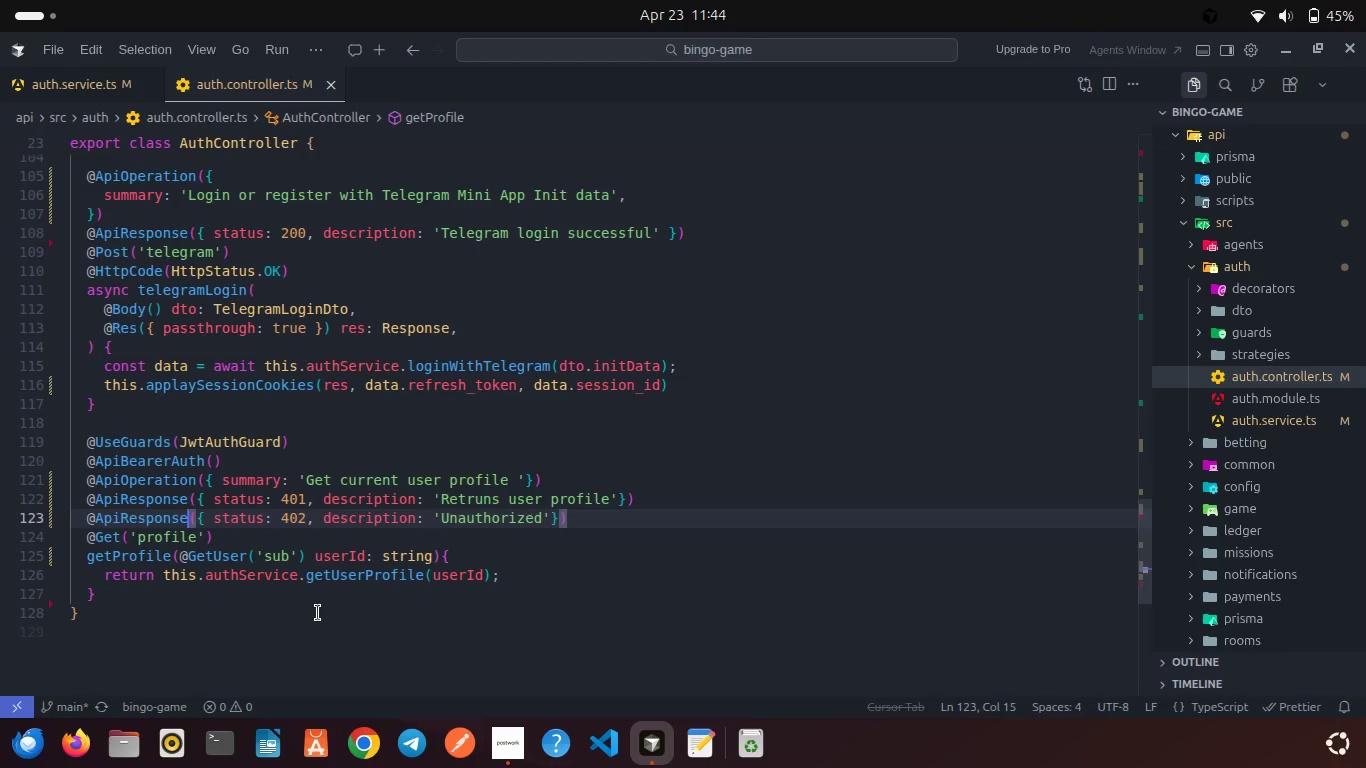 
wait(6.96)
 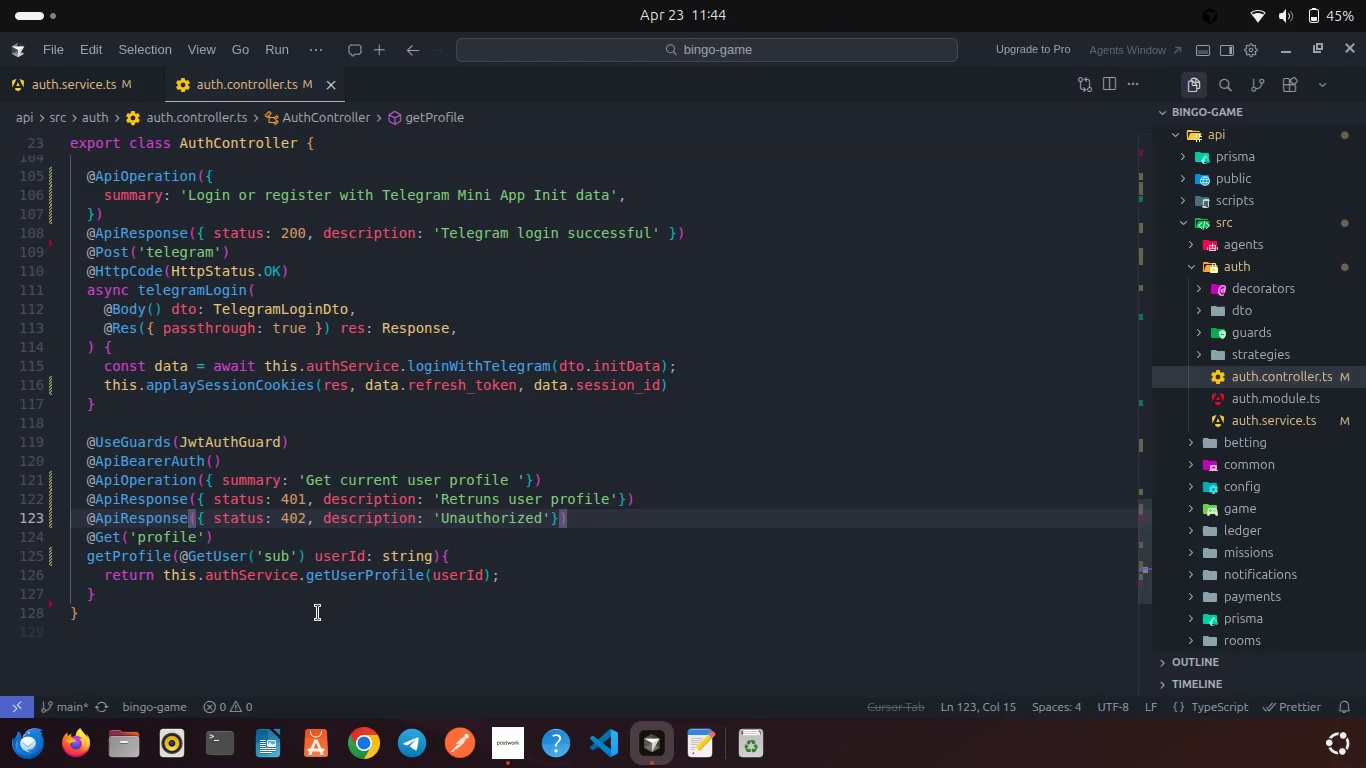 
scroll: coordinate [380, 554], scroll_direction: up, amount: 3.0
 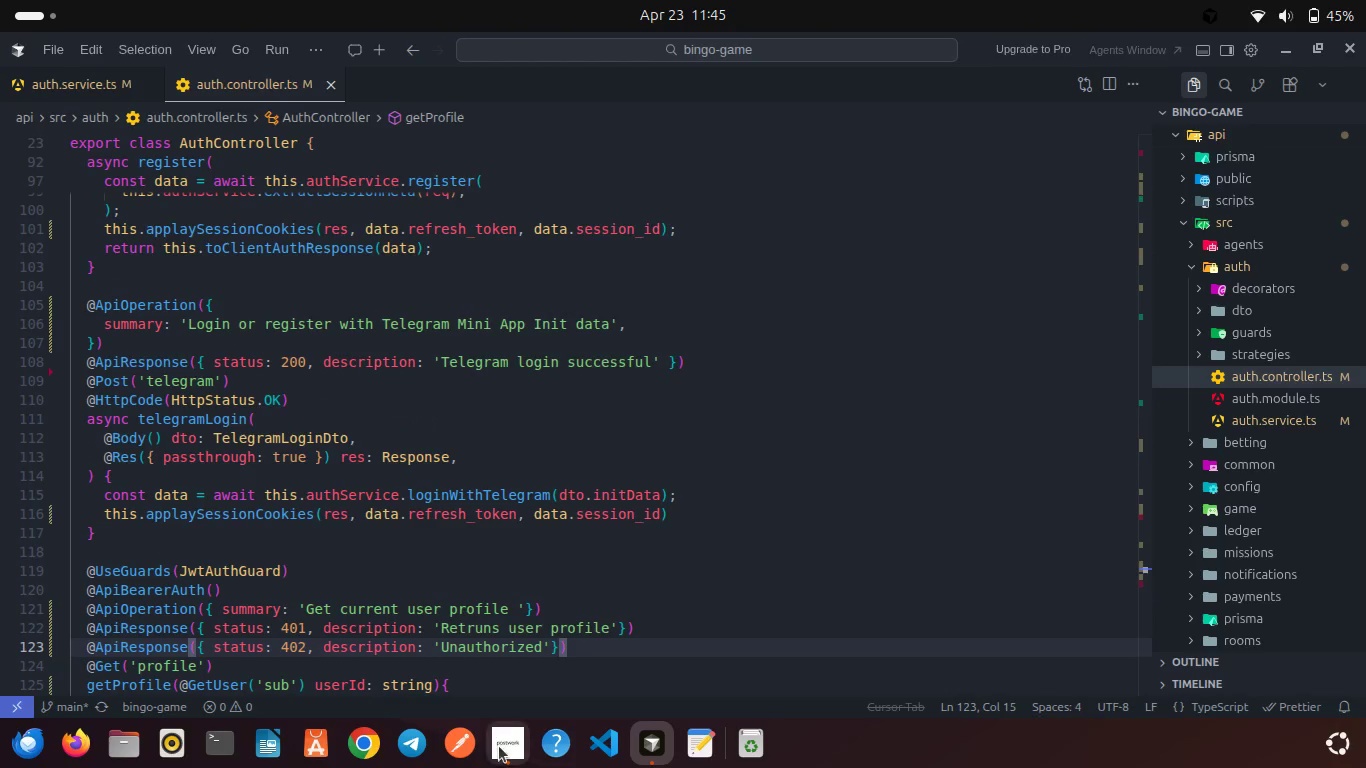 
left_click([500, 756])